 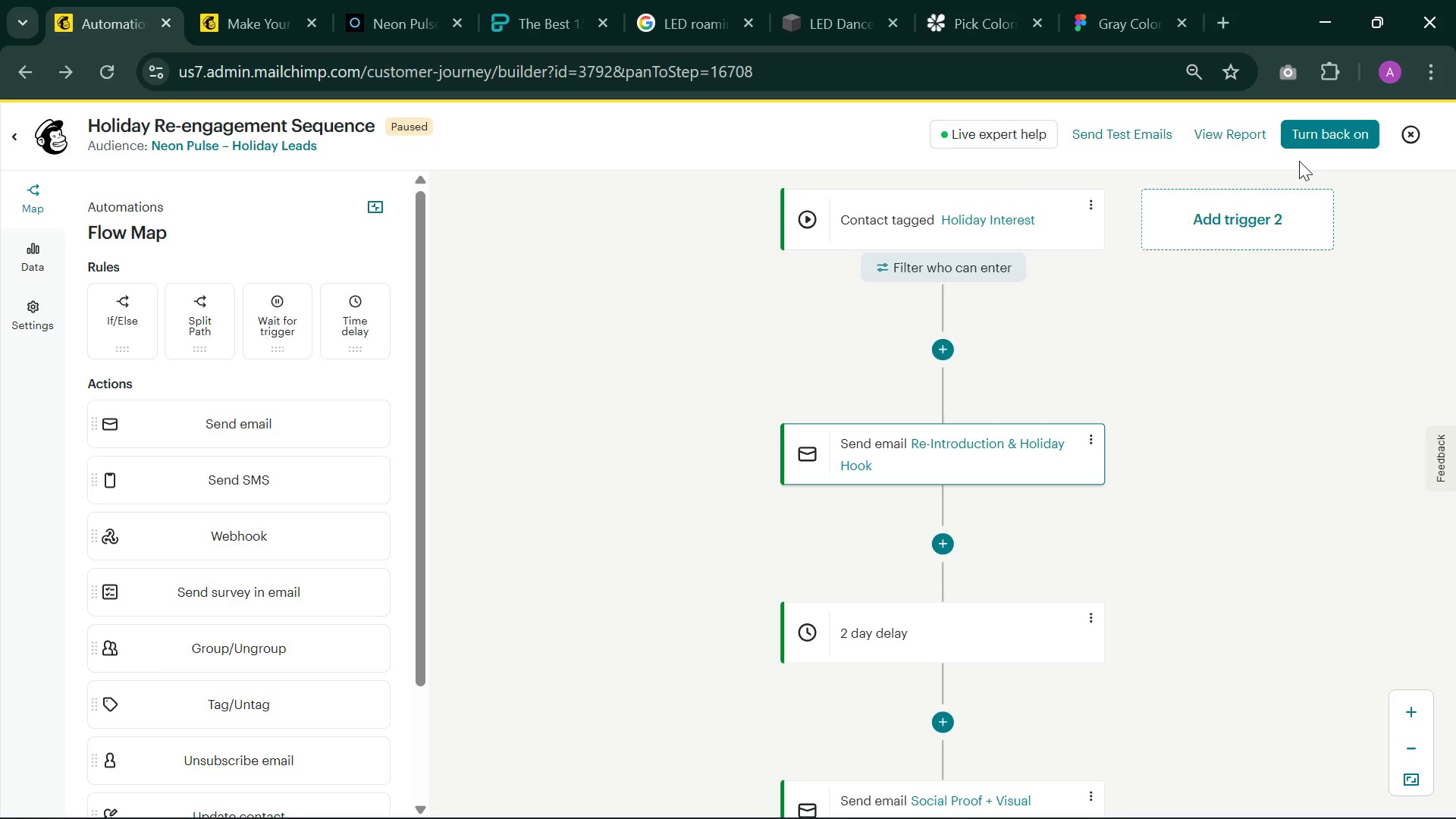 
key(PrintScreen)
 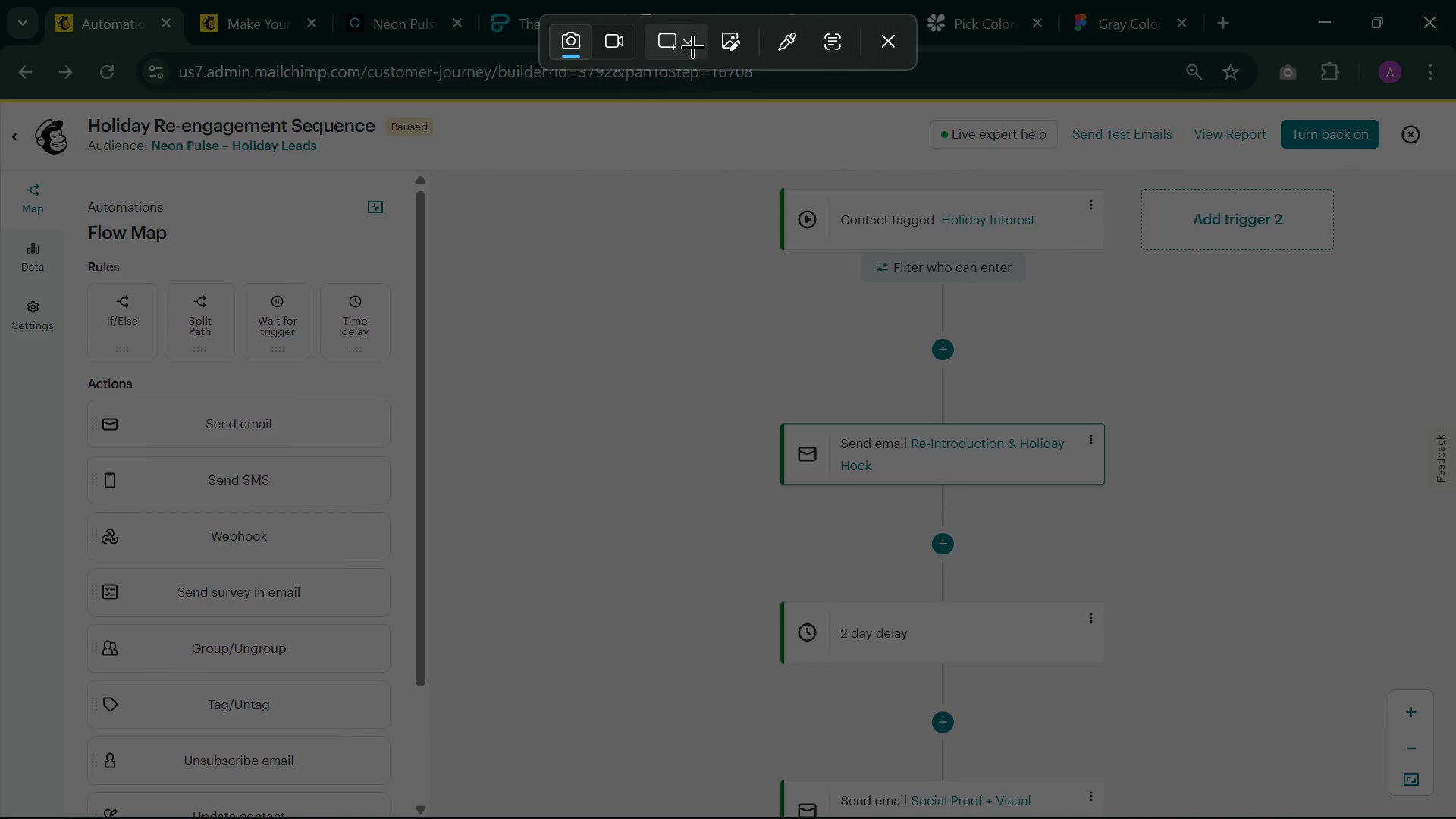 
left_click([626, 44])
 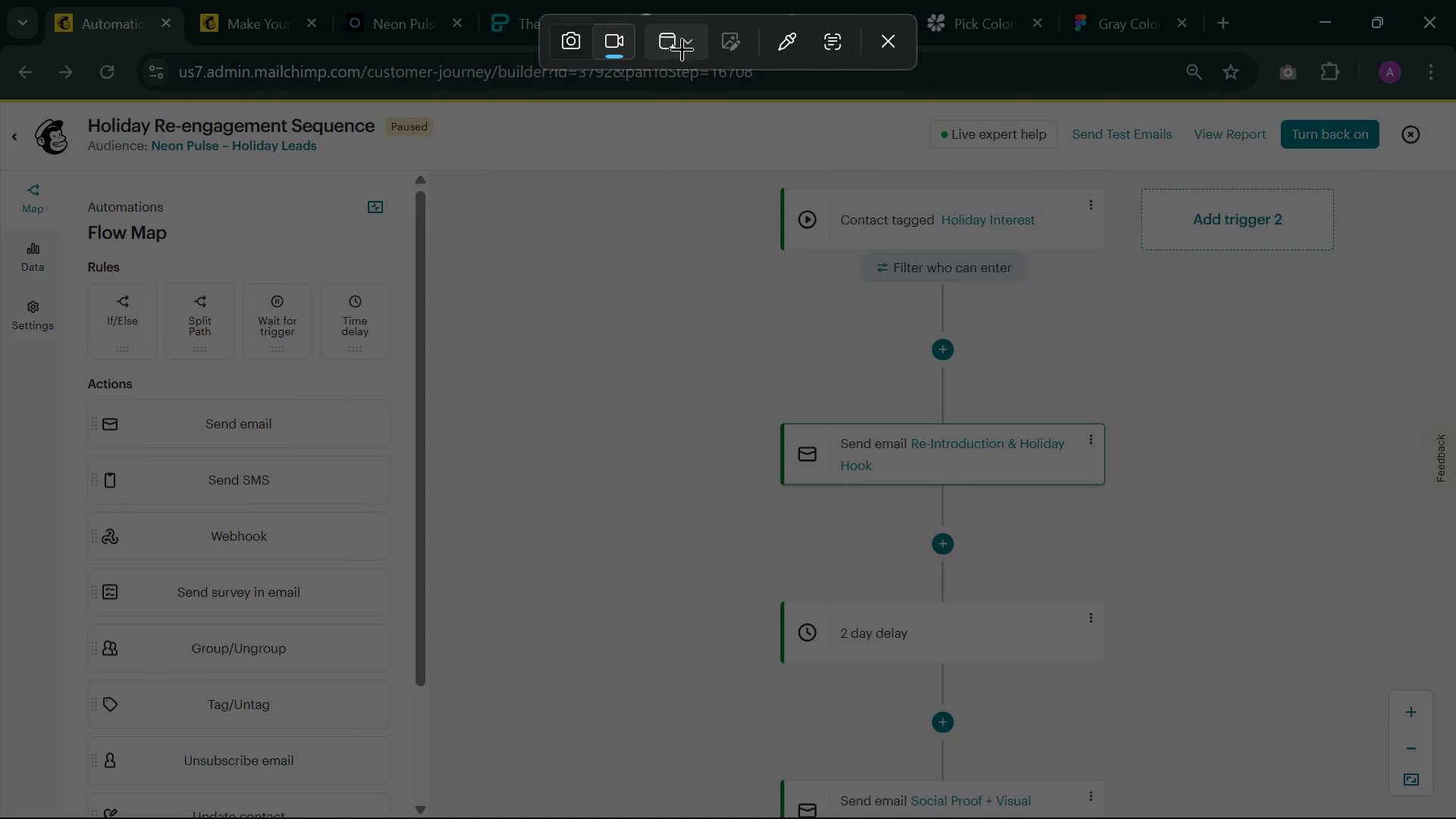 
left_click([688, 47])
 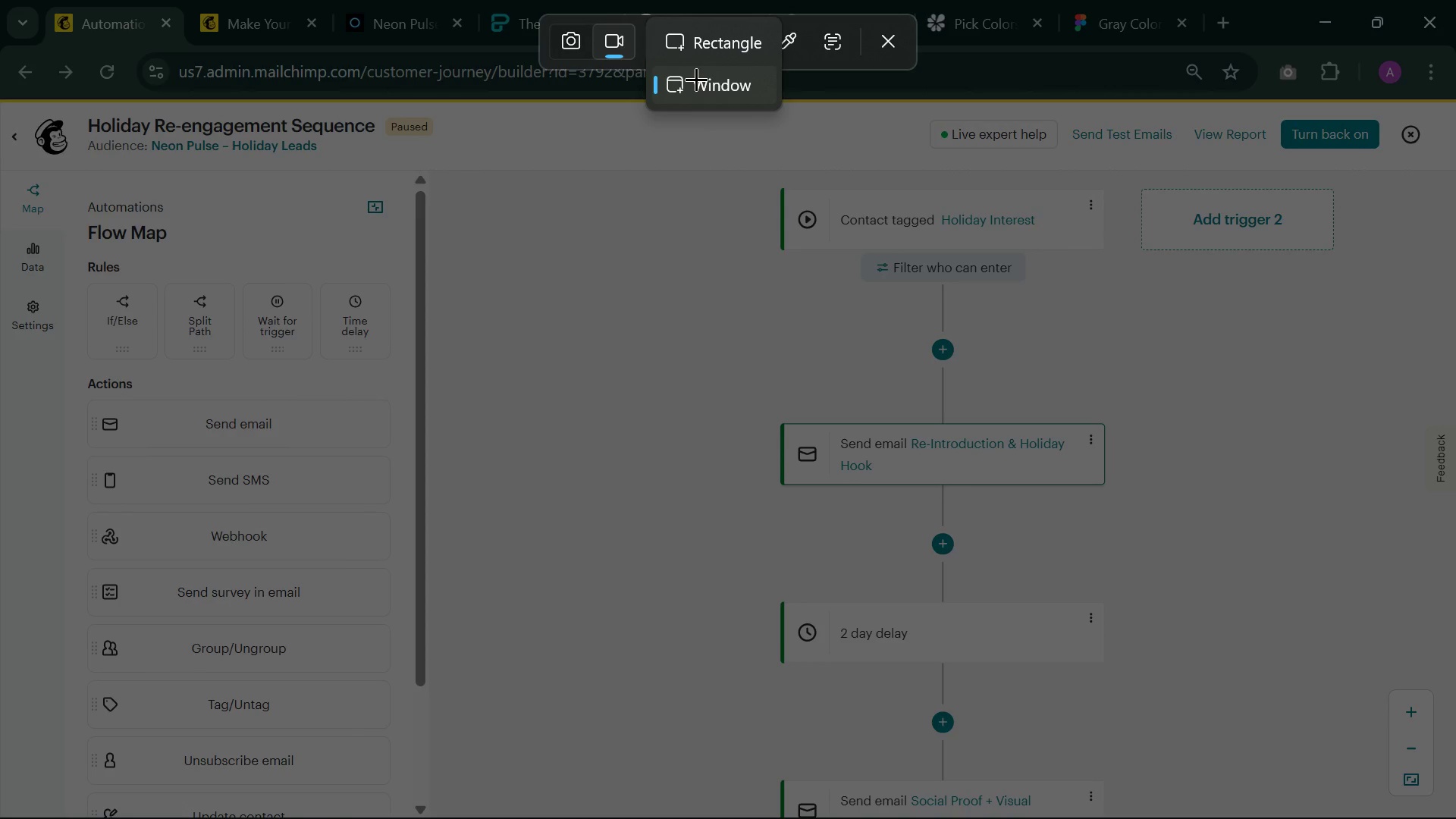 
left_click([696, 80])
 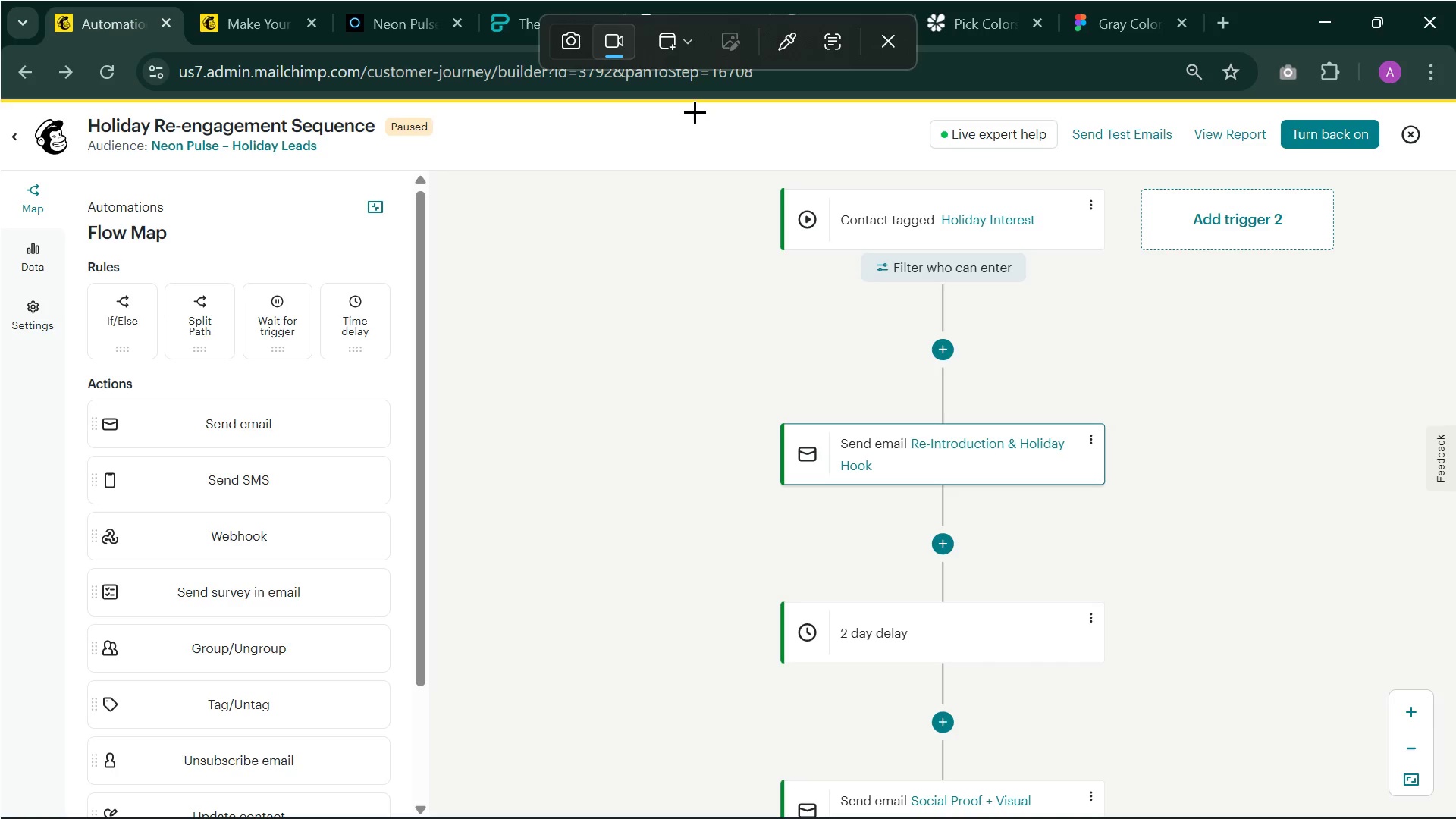 
left_click([695, 111])
 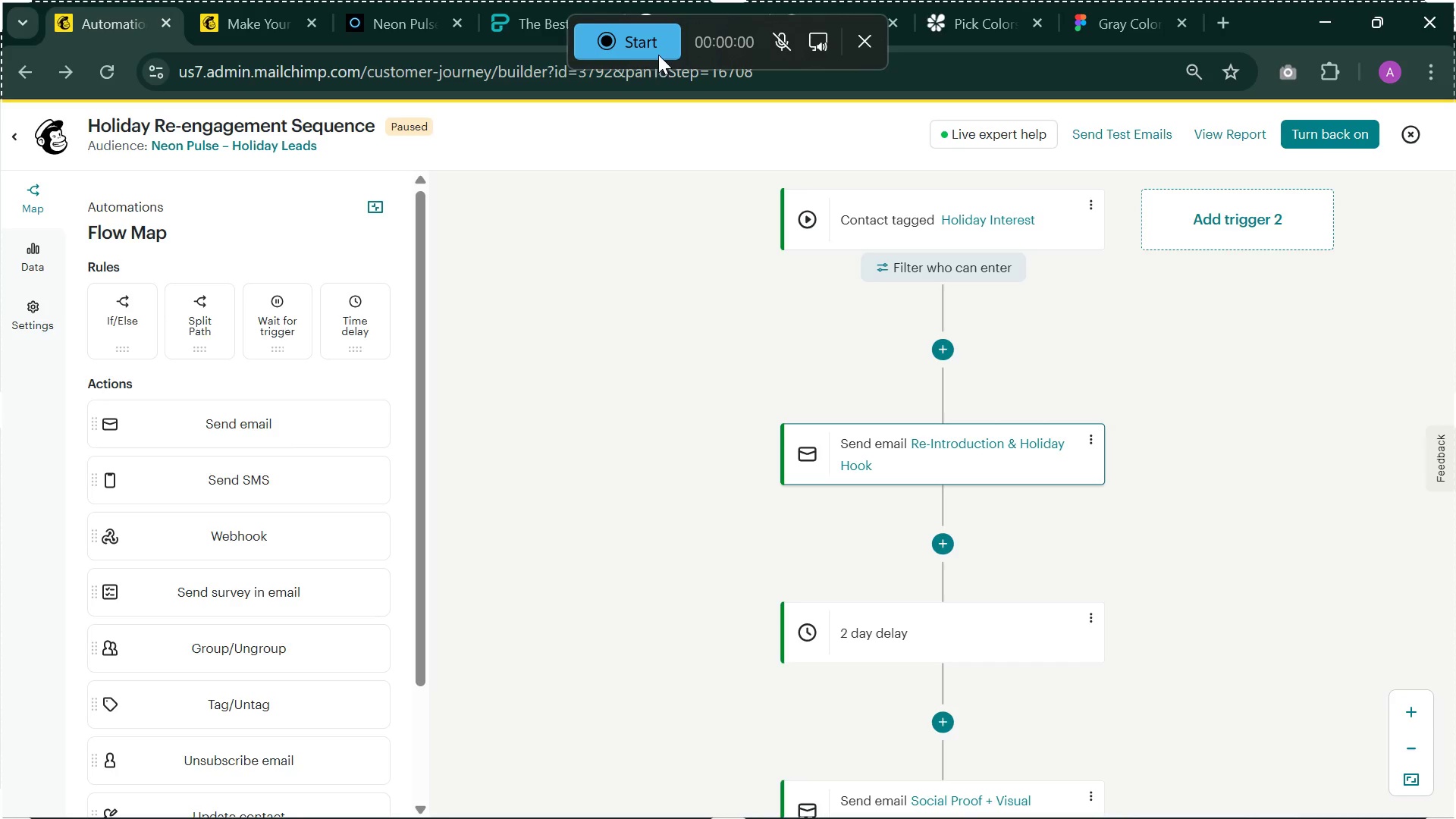 
left_click([658, 55])
 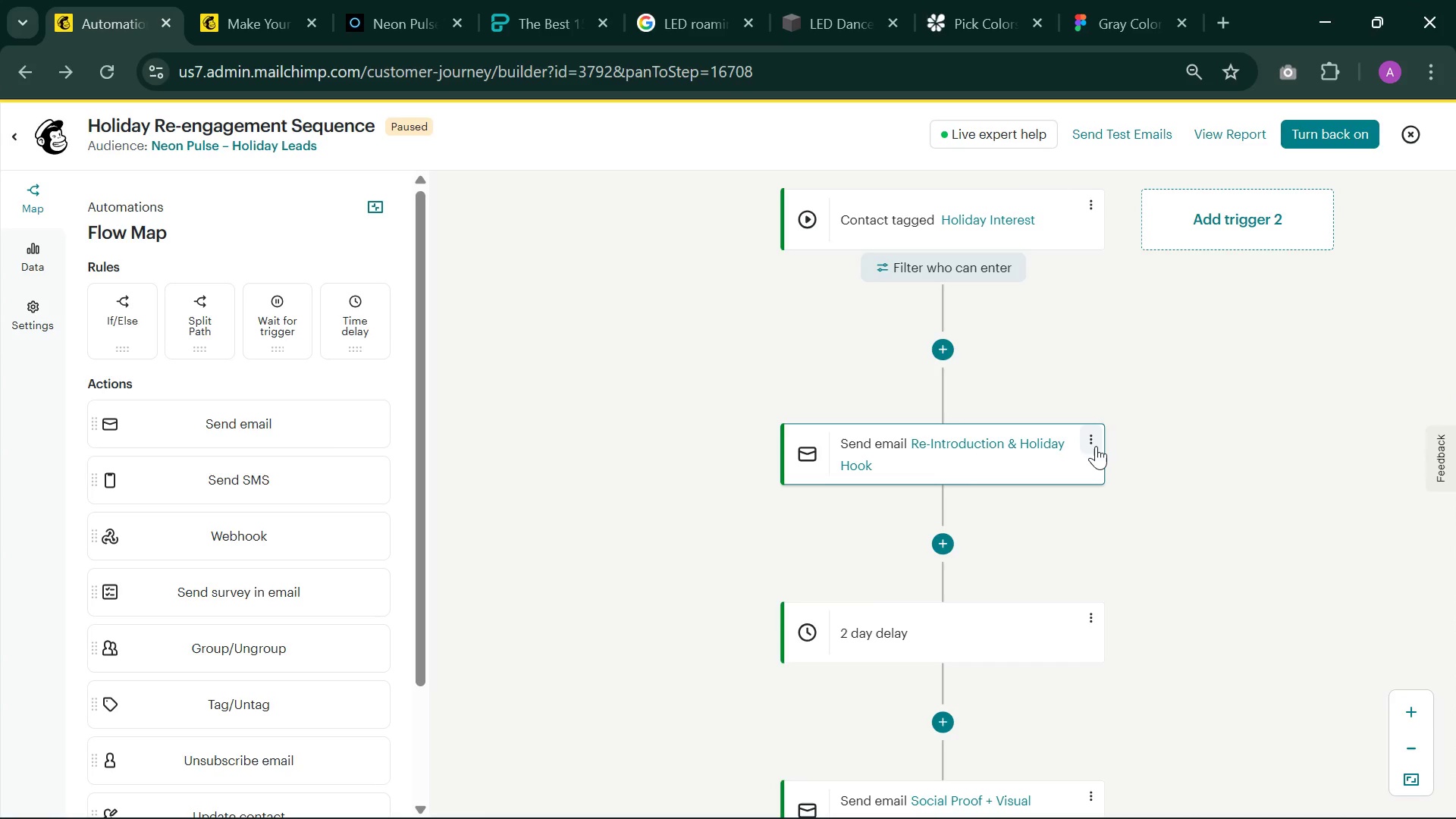 
left_click([1096, 446])
 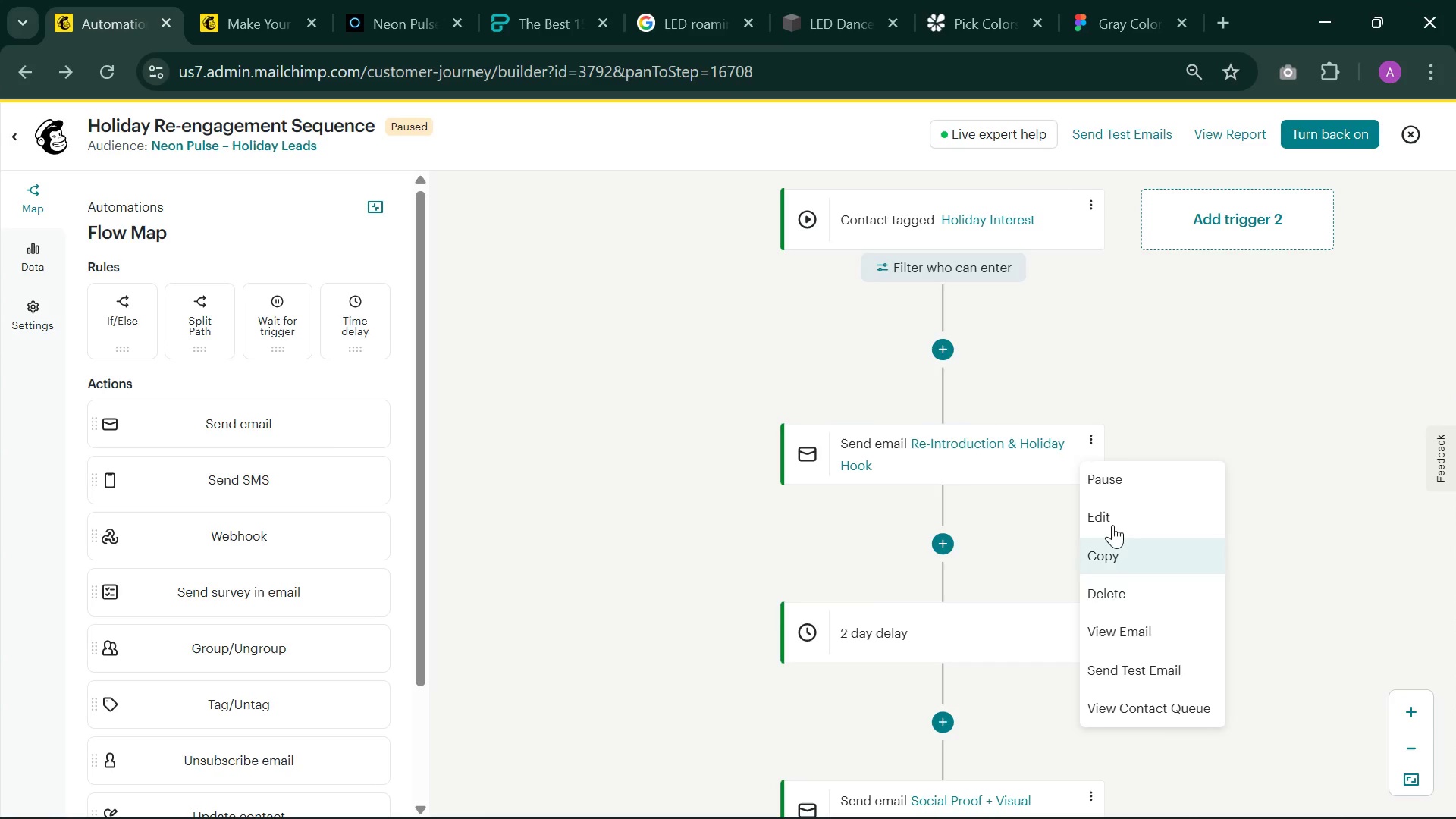 
left_click([1112, 523])
 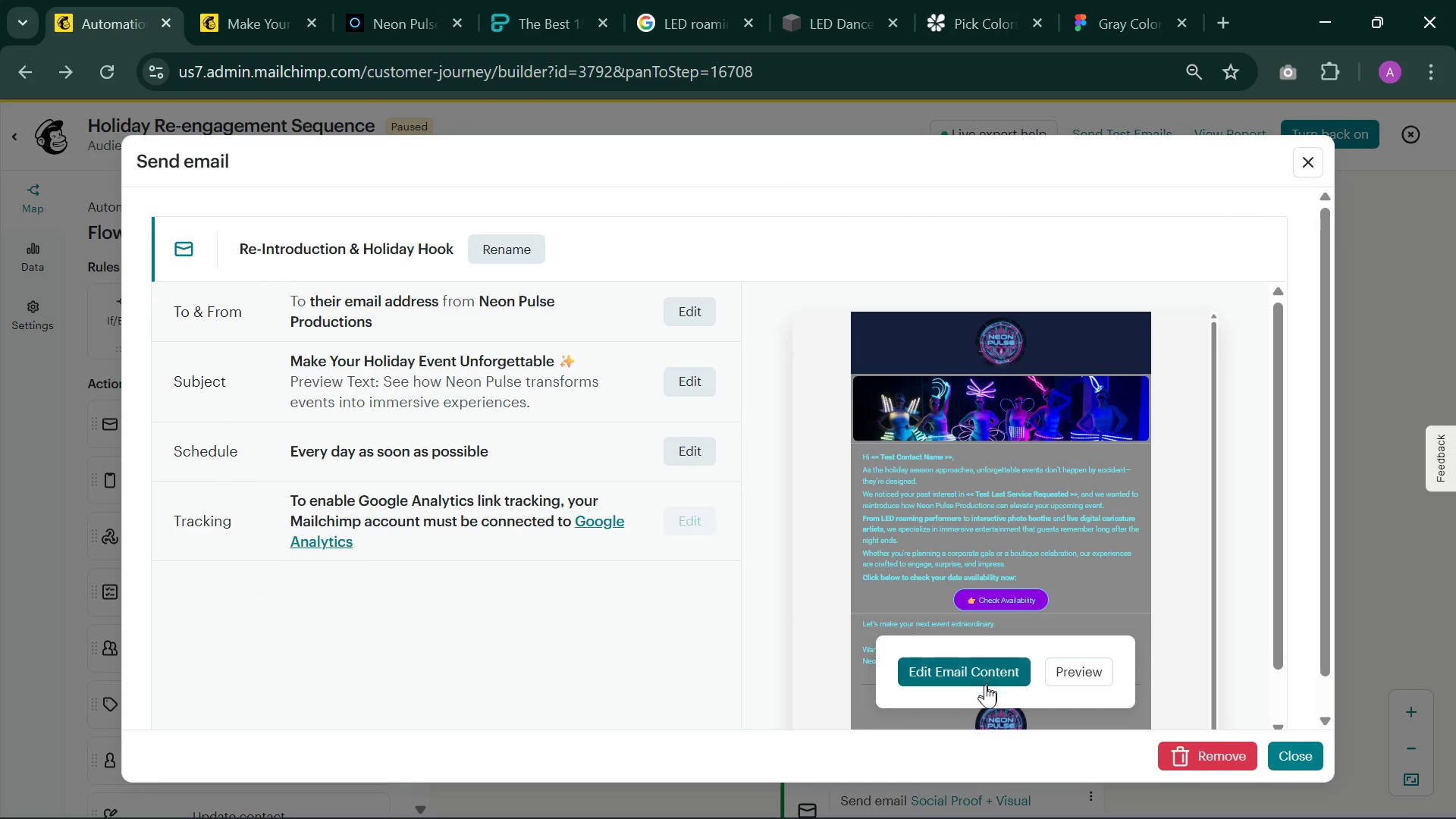 
left_click([957, 678])
 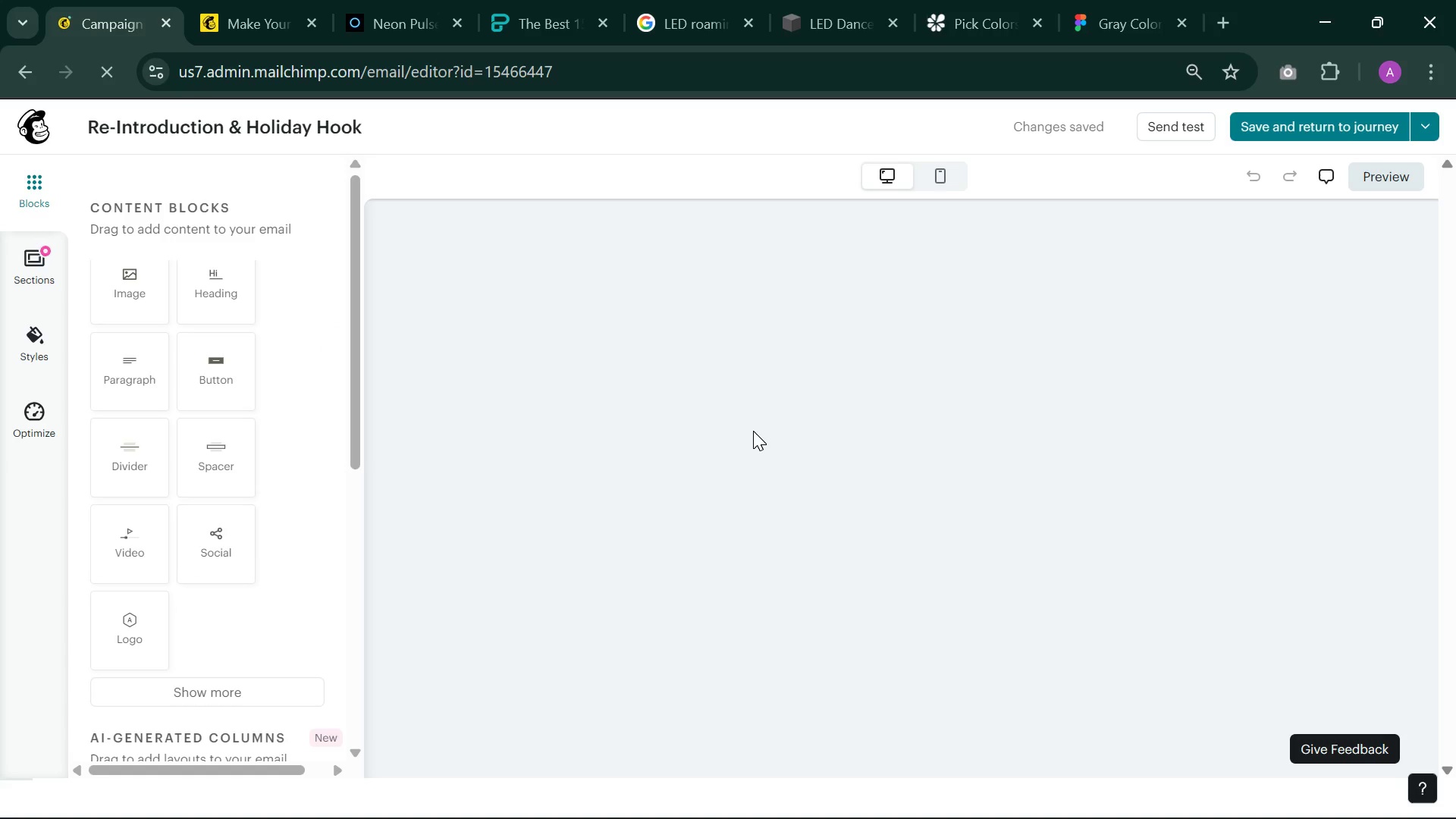 
wait(27.98)
 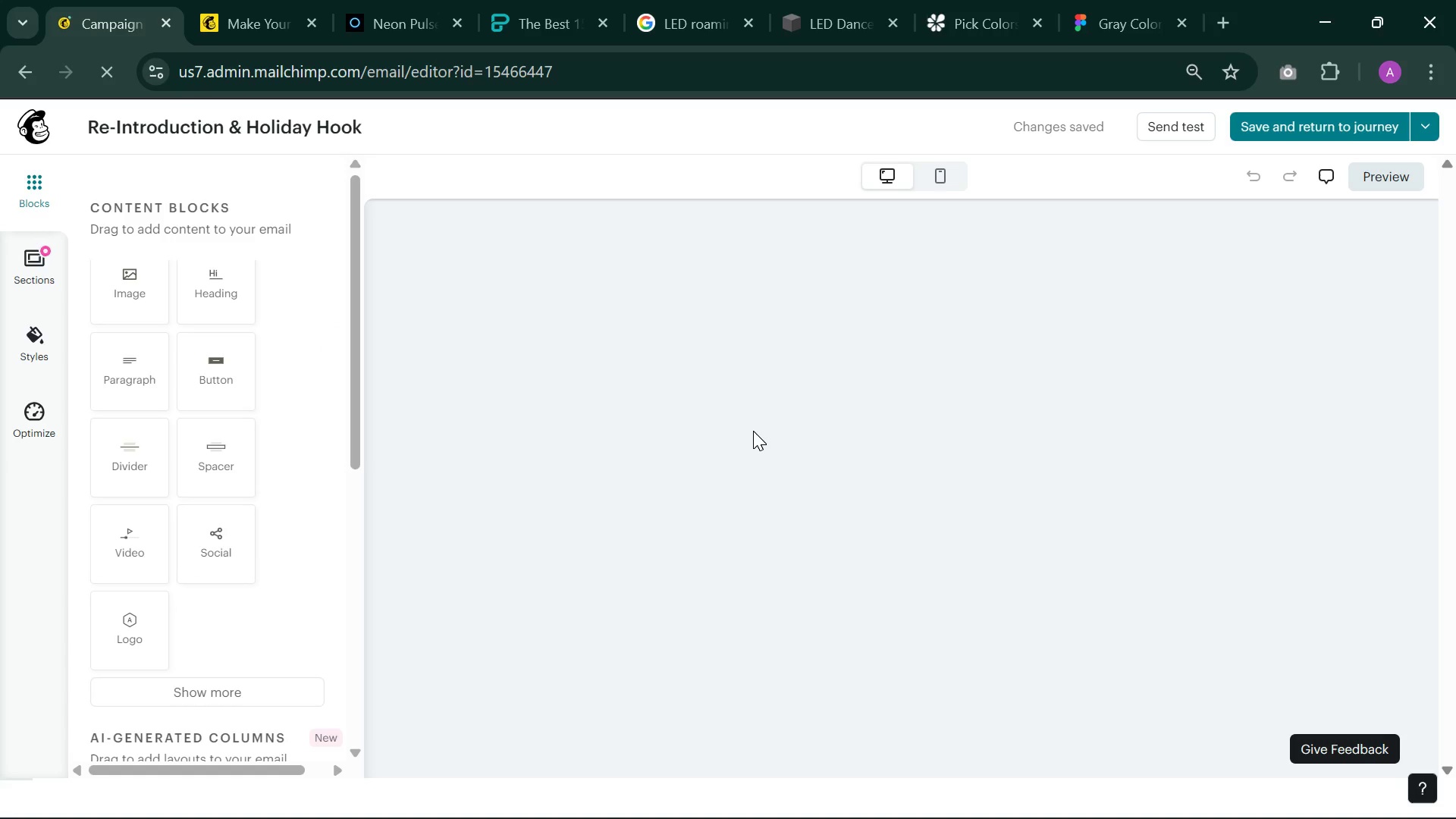 
left_click([1372, 172])
 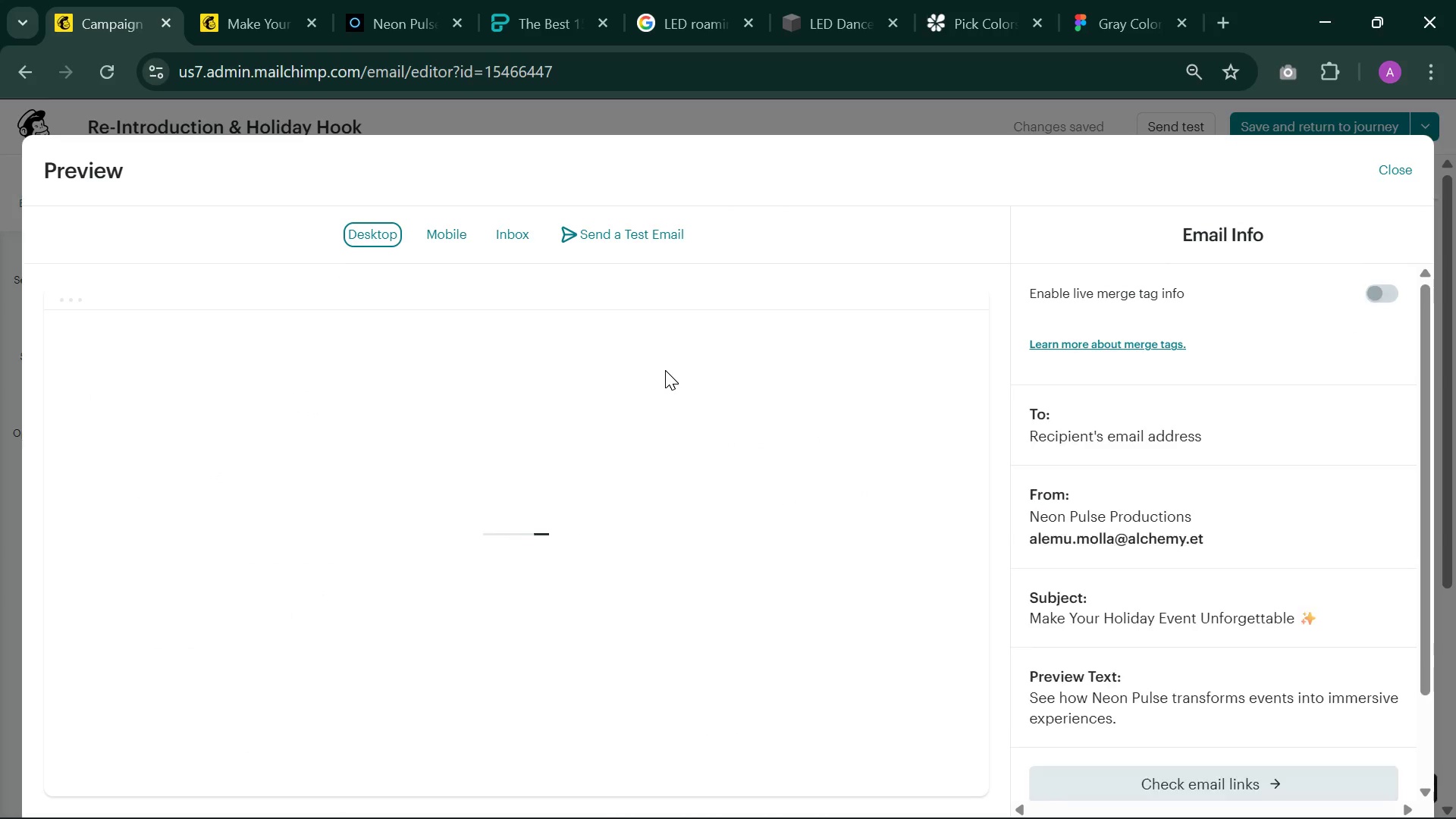 
wait(12.53)
 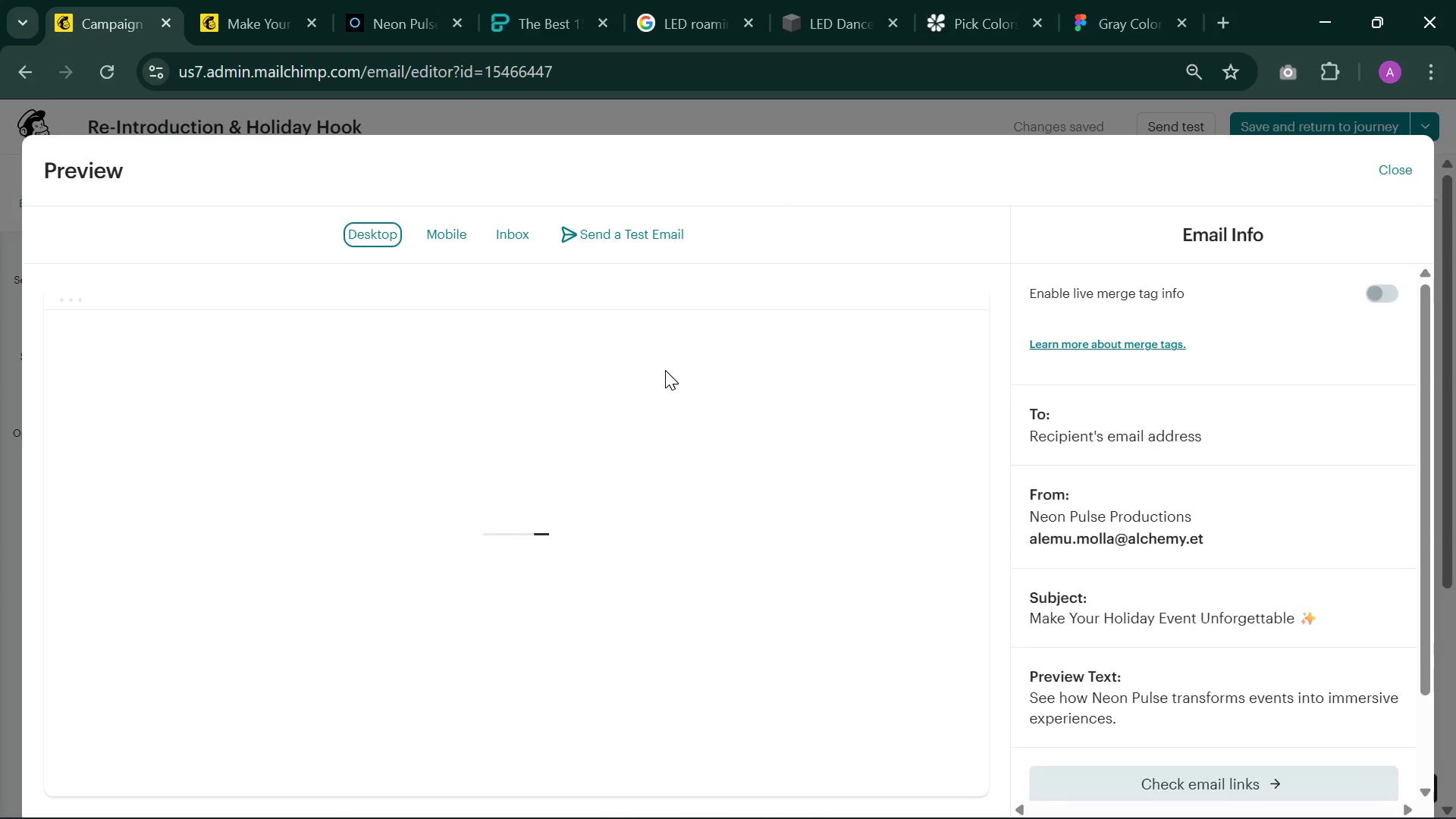 
double_click([381, 475])
 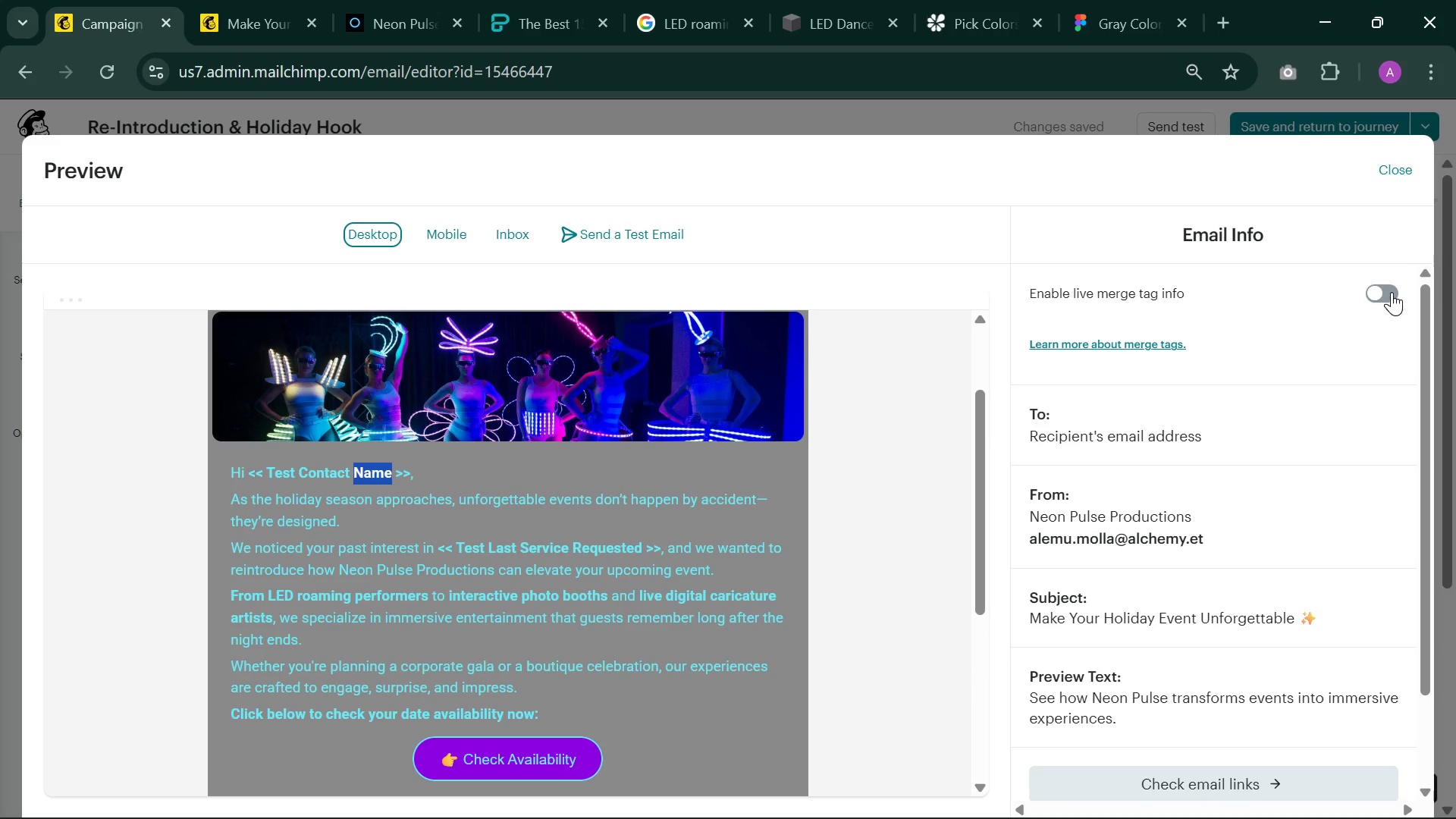 
left_click([1392, 292])
 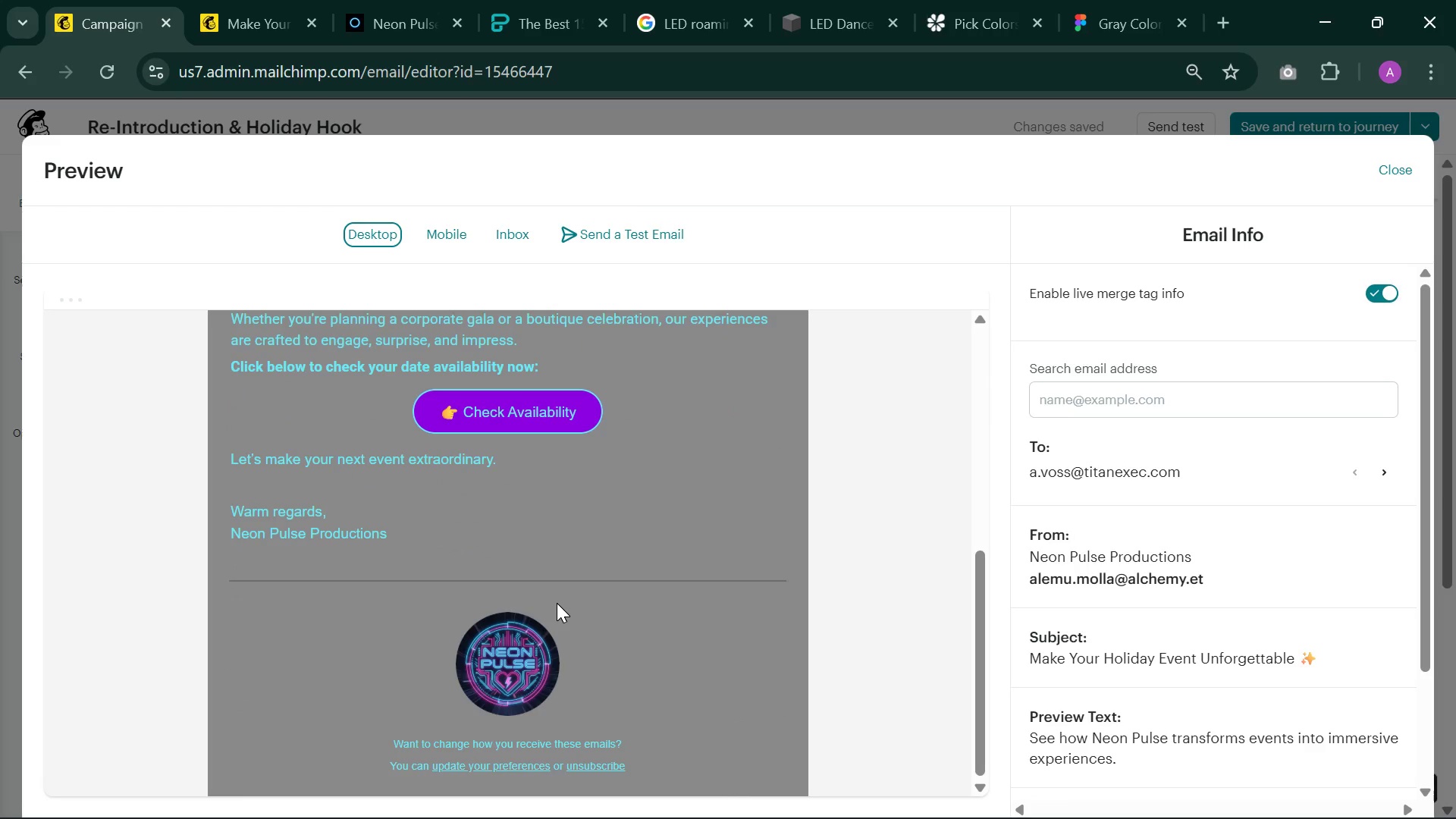 
wait(6.17)
 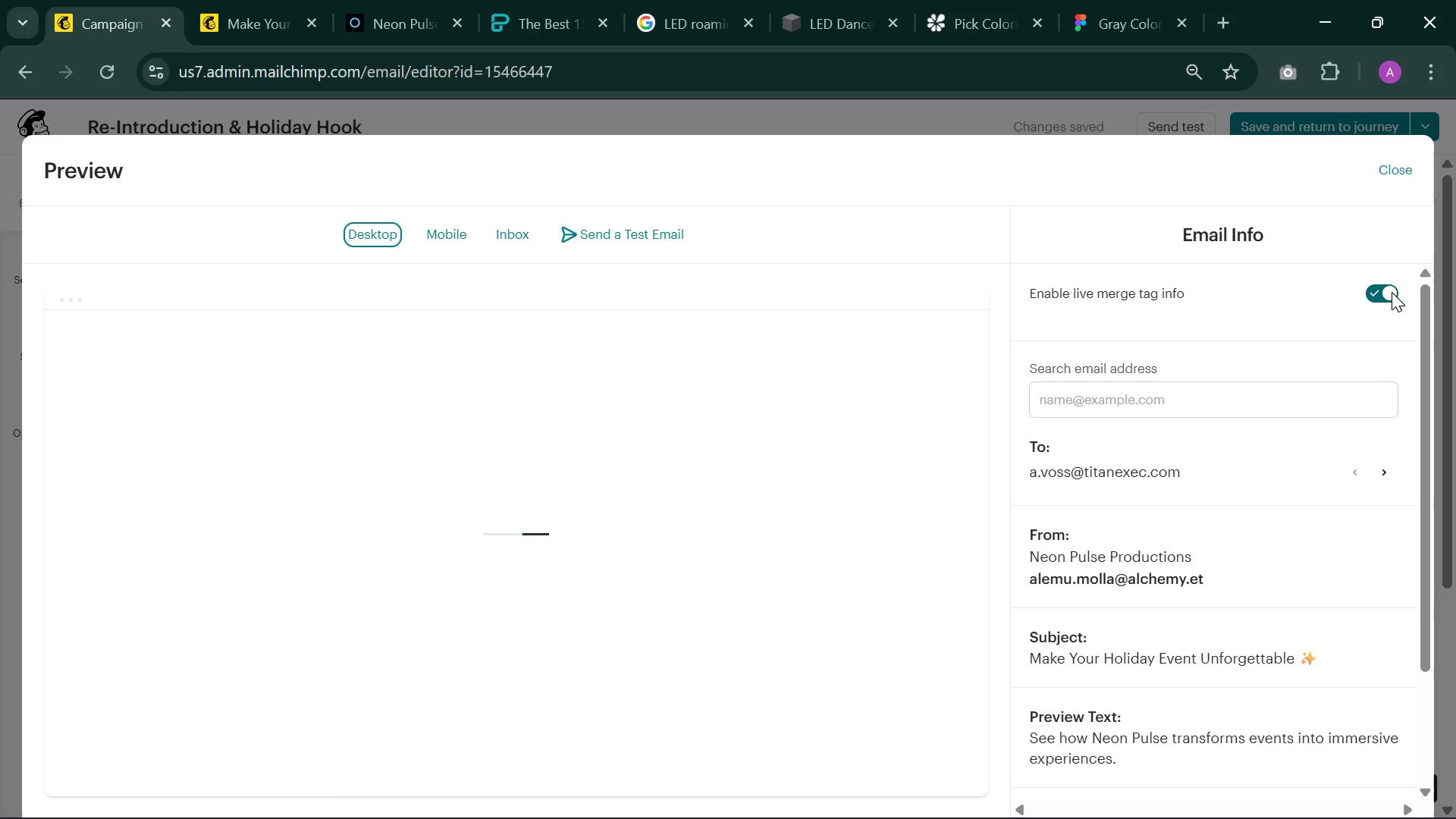 
left_click([453, 240])
 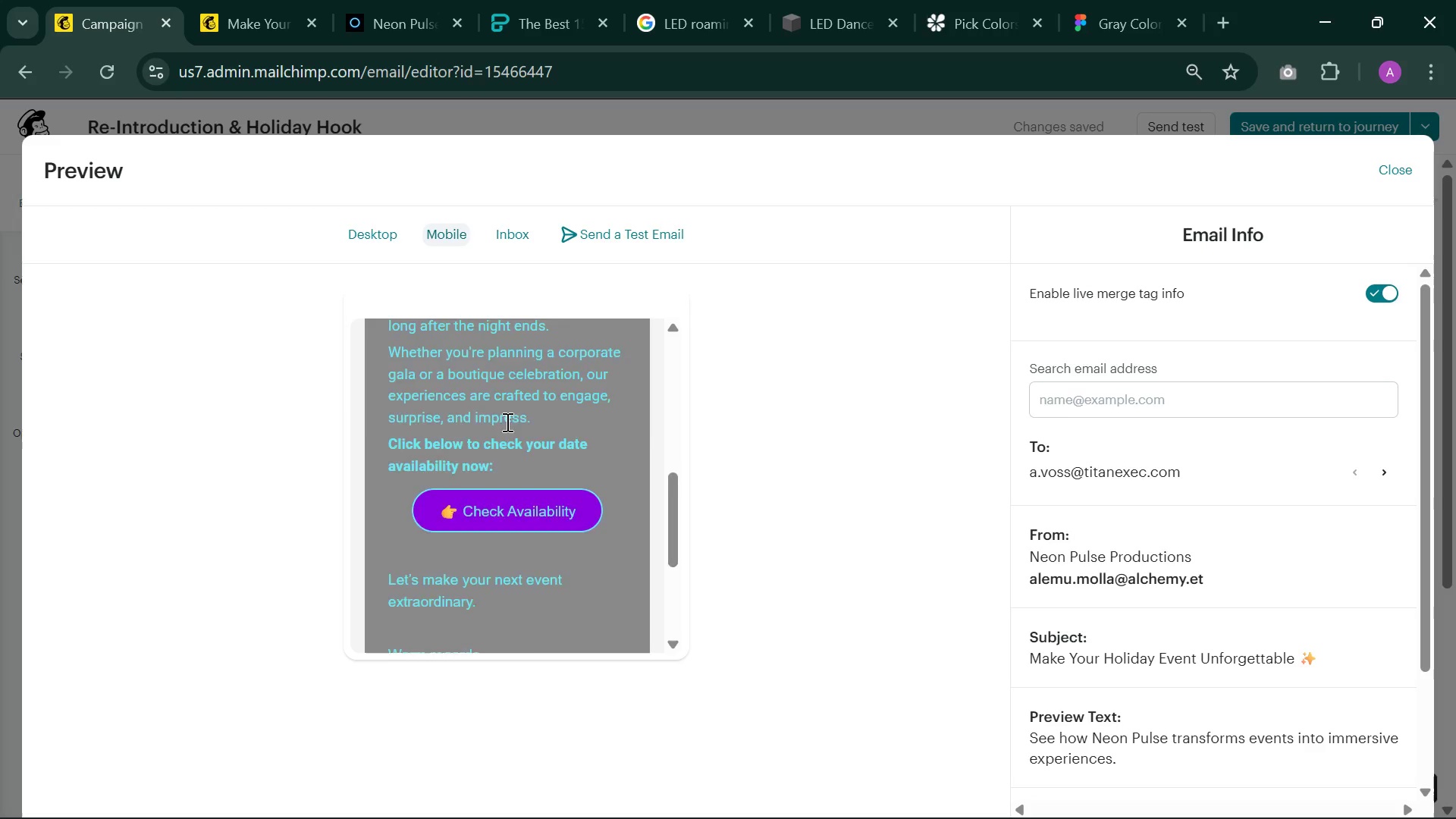 
wait(7.72)
 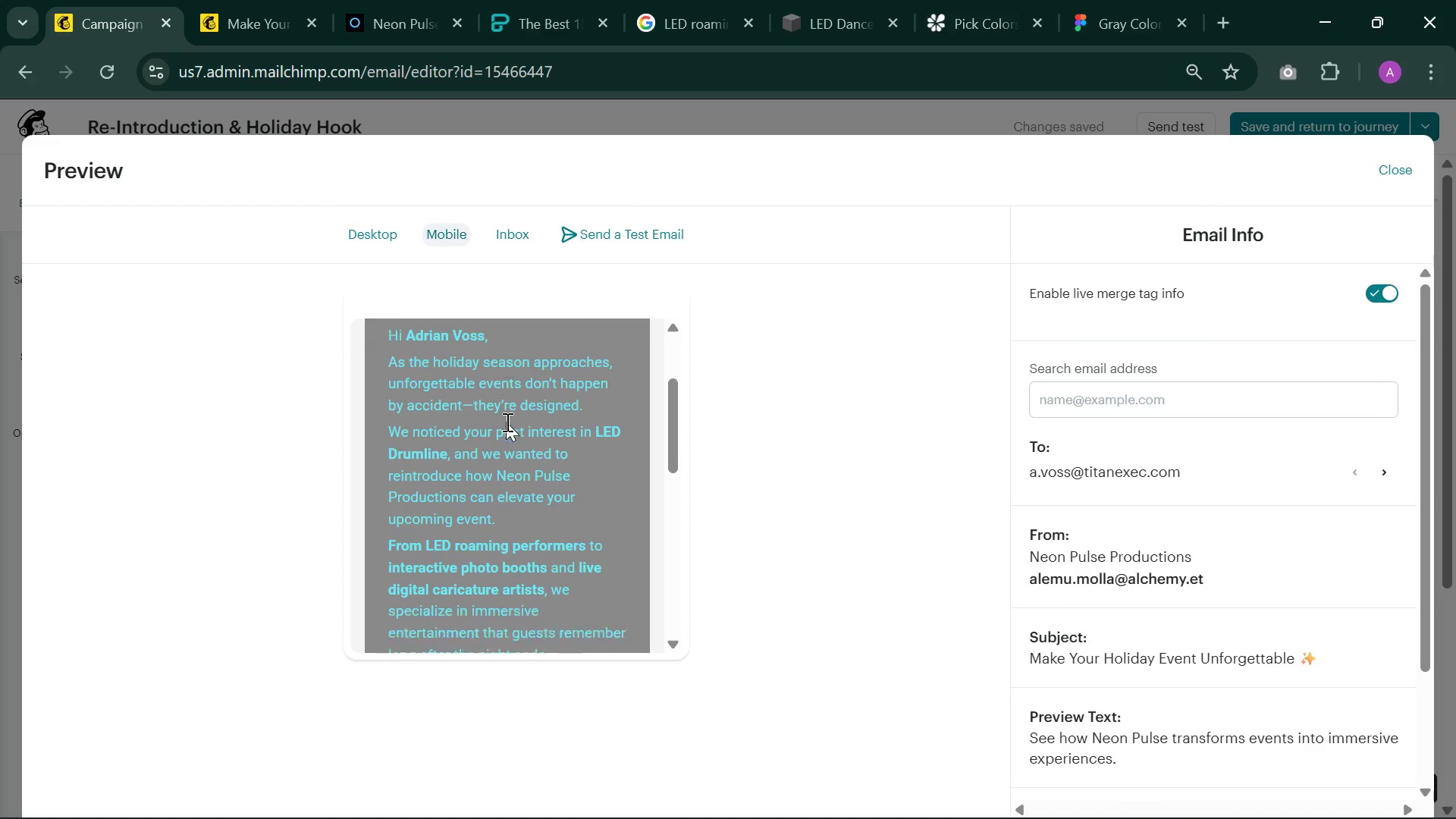 
left_click([1385, 173])
 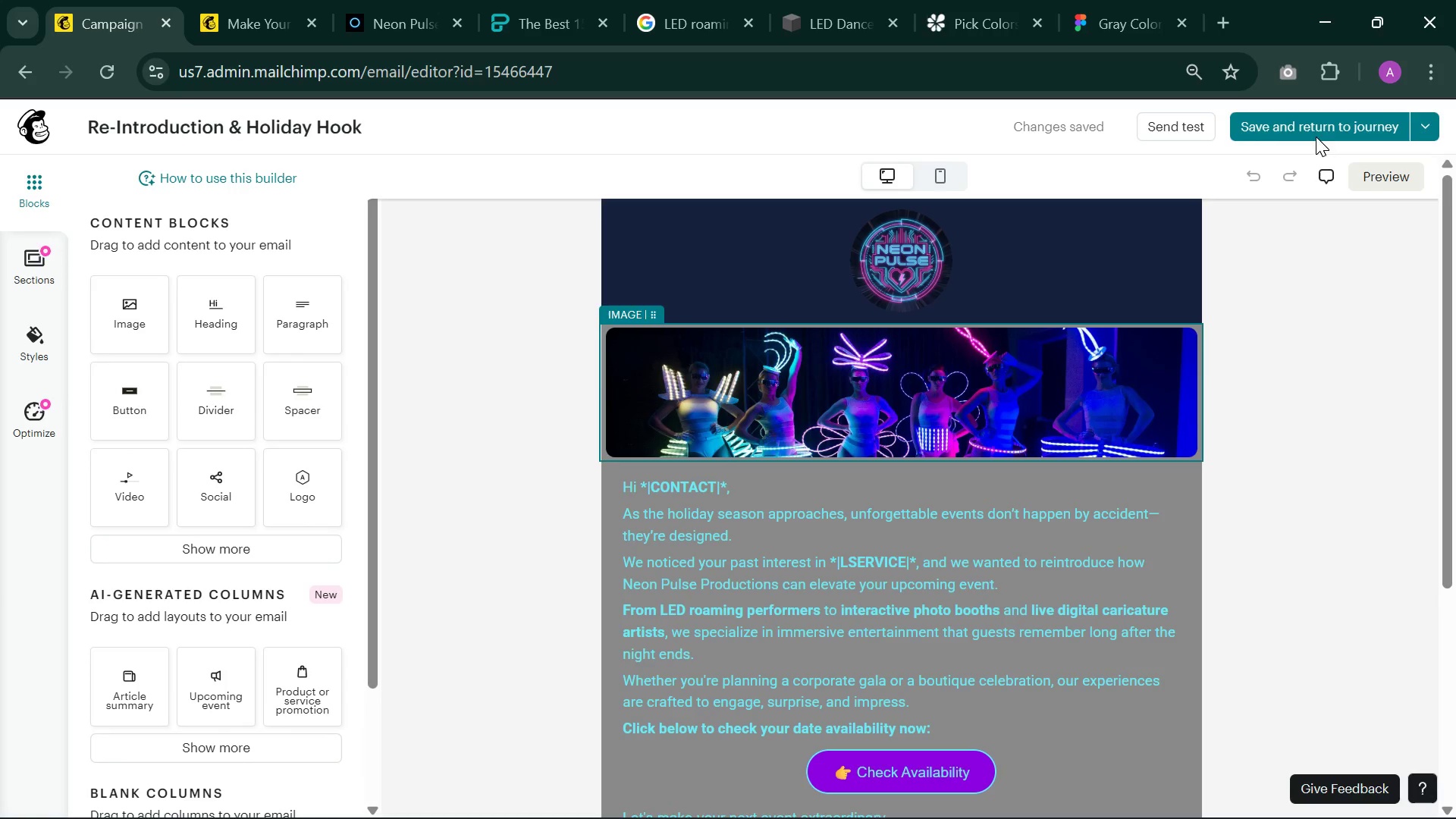 
left_click([1316, 136])
 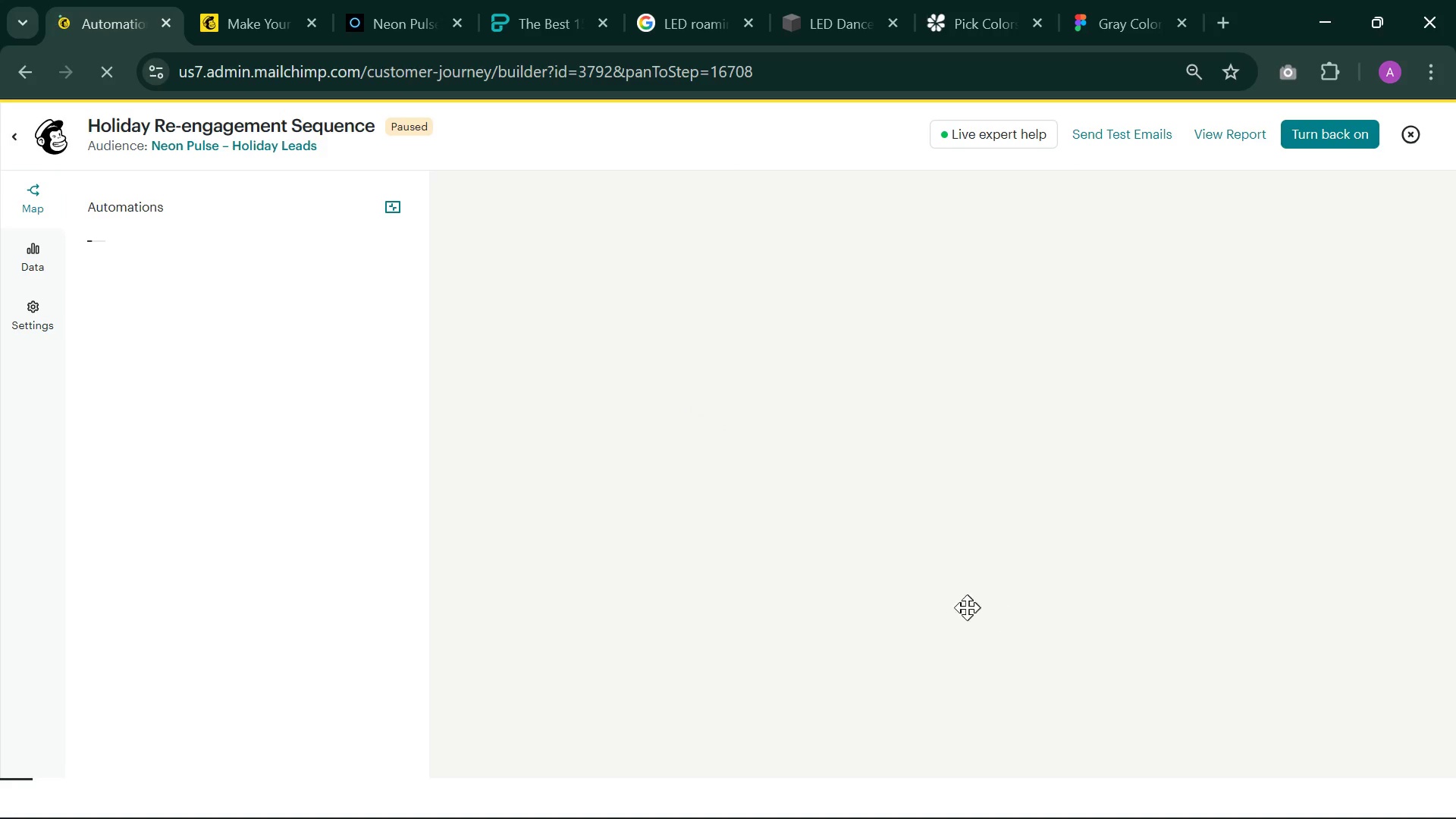 